 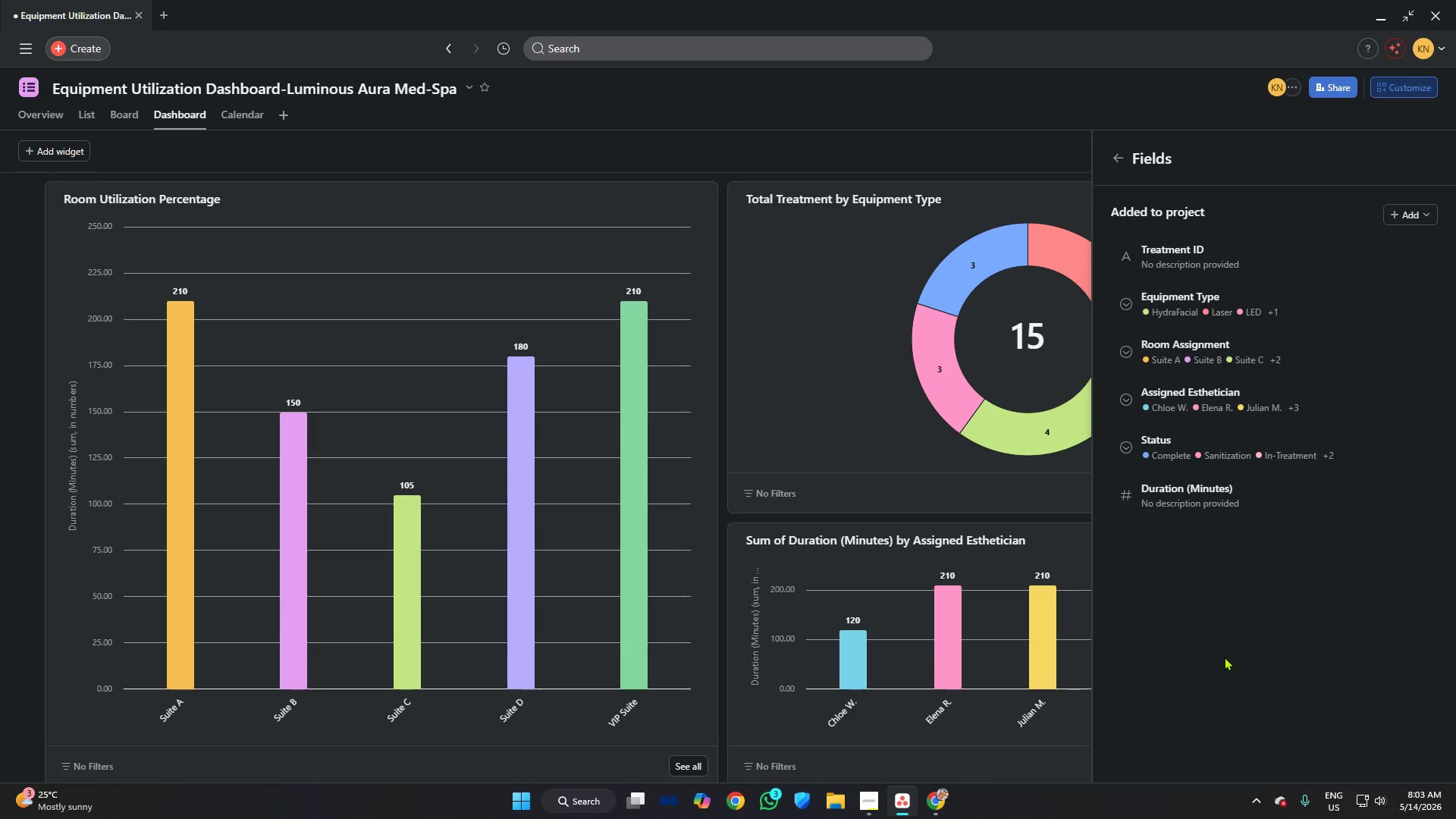 
key(Meta+Shift+S)
 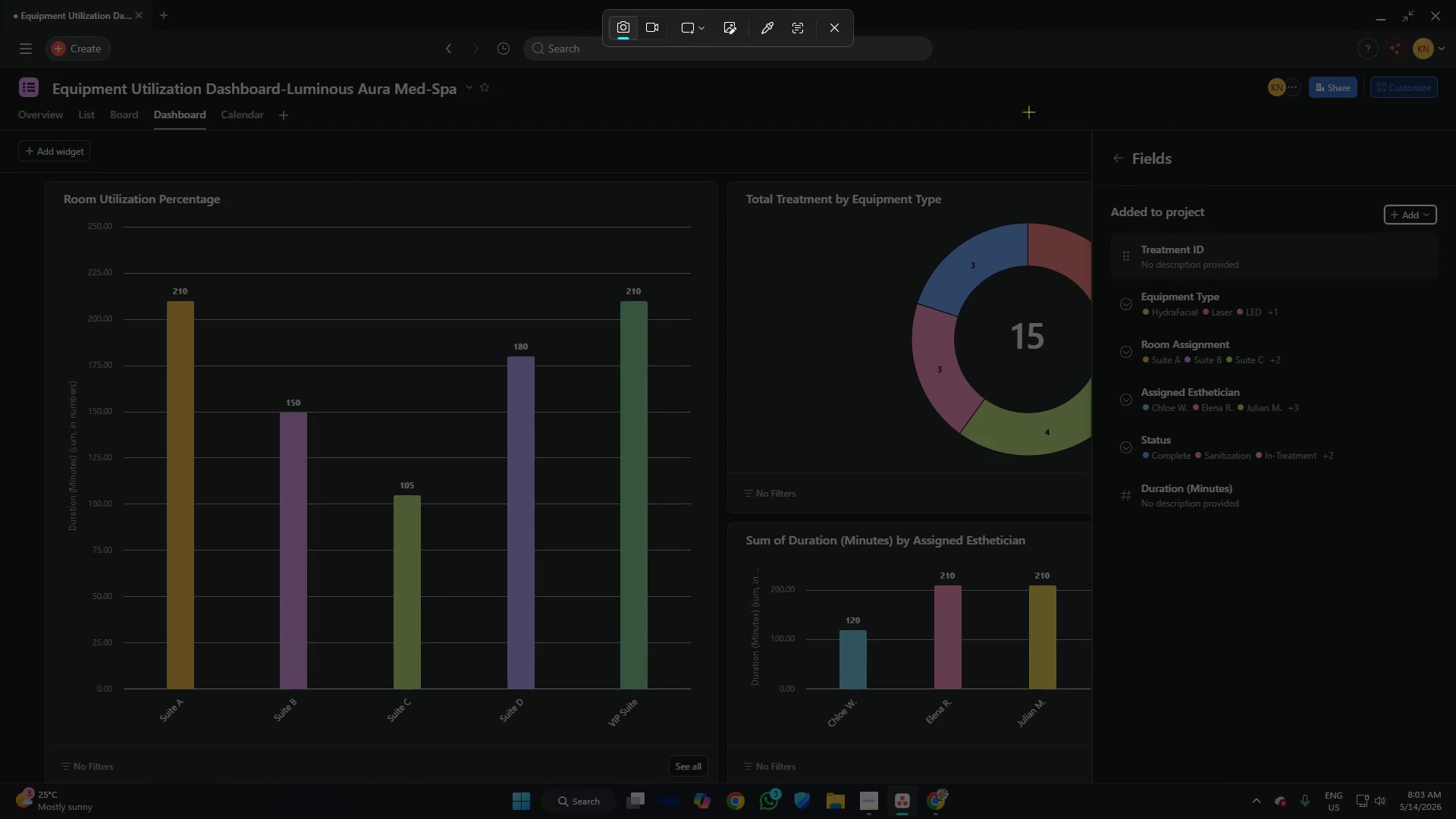 
left_click_drag(start_coordinate=[1087, 126], to_coordinate=[1455, 785])
 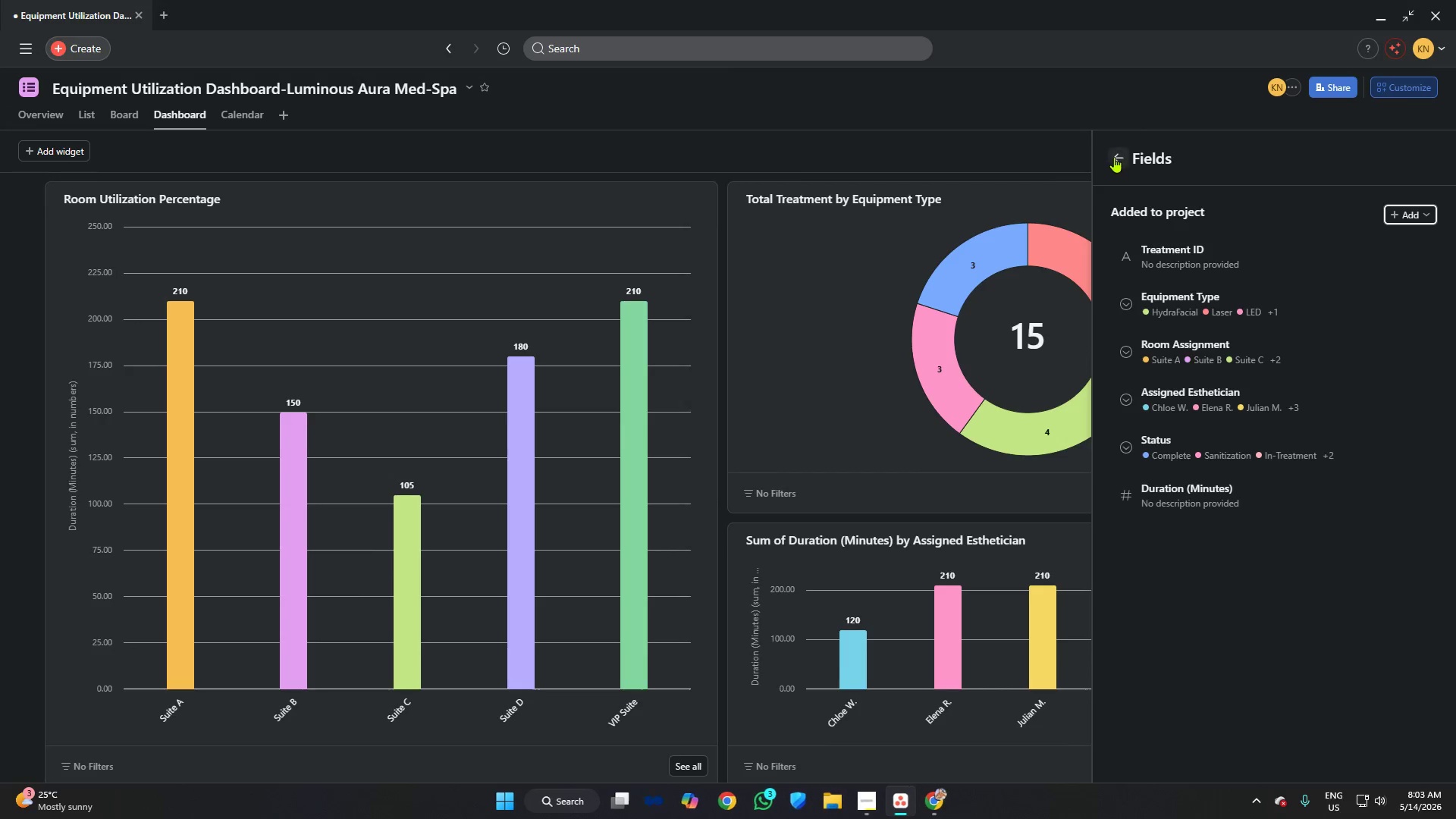 
left_click([1114, 156])
 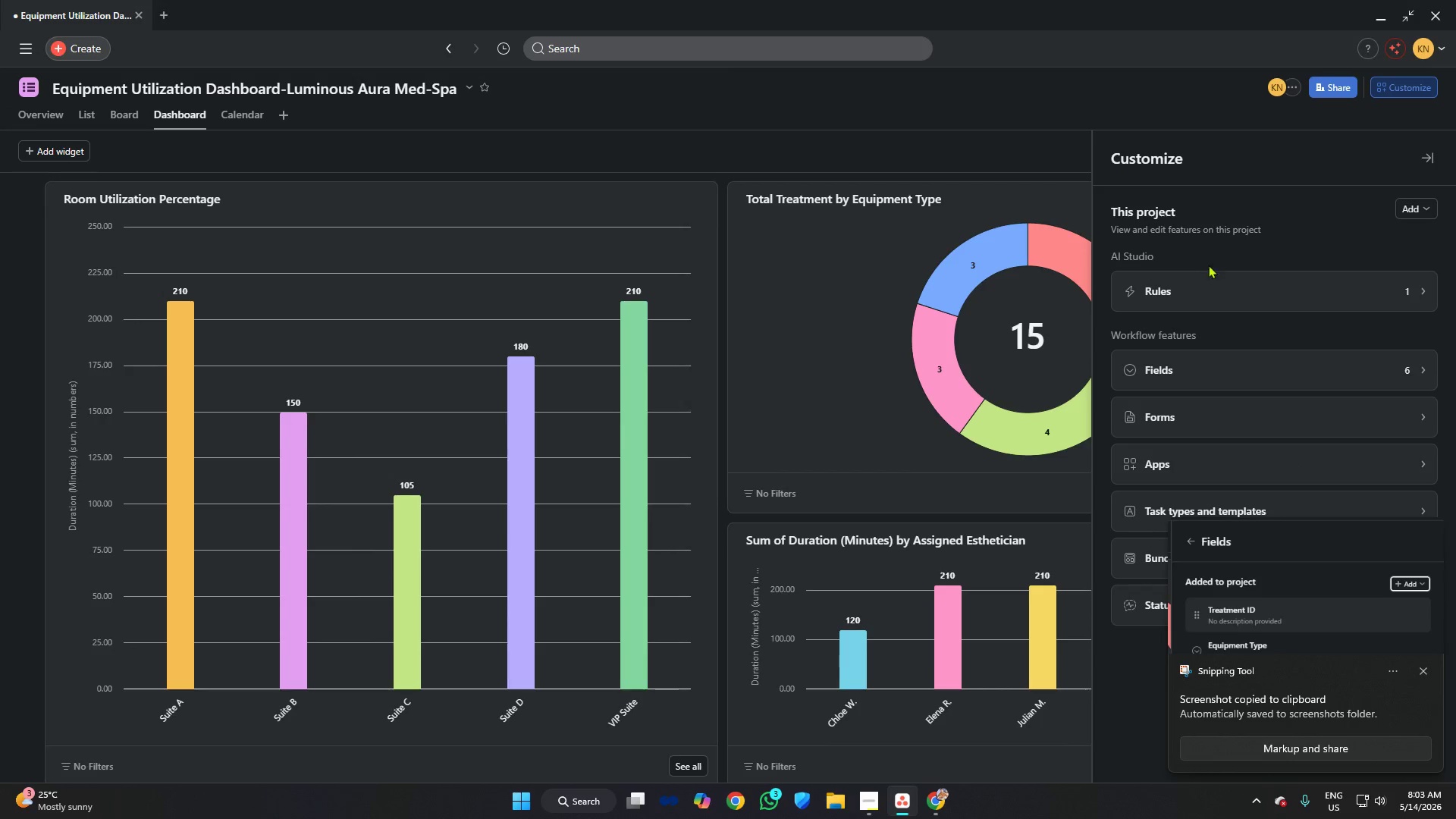 
left_click([1211, 288])
 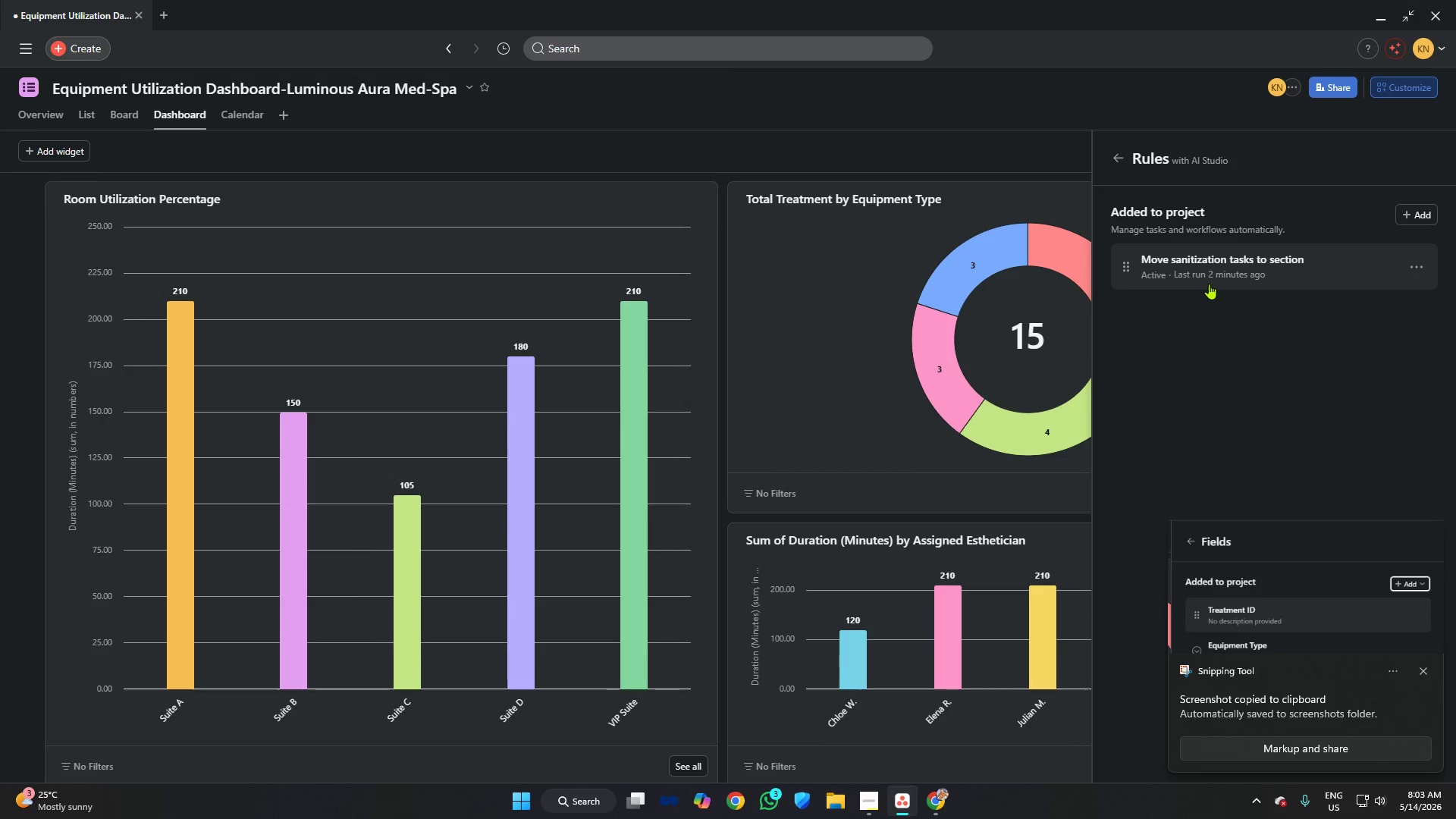 
left_click([1207, 276])
 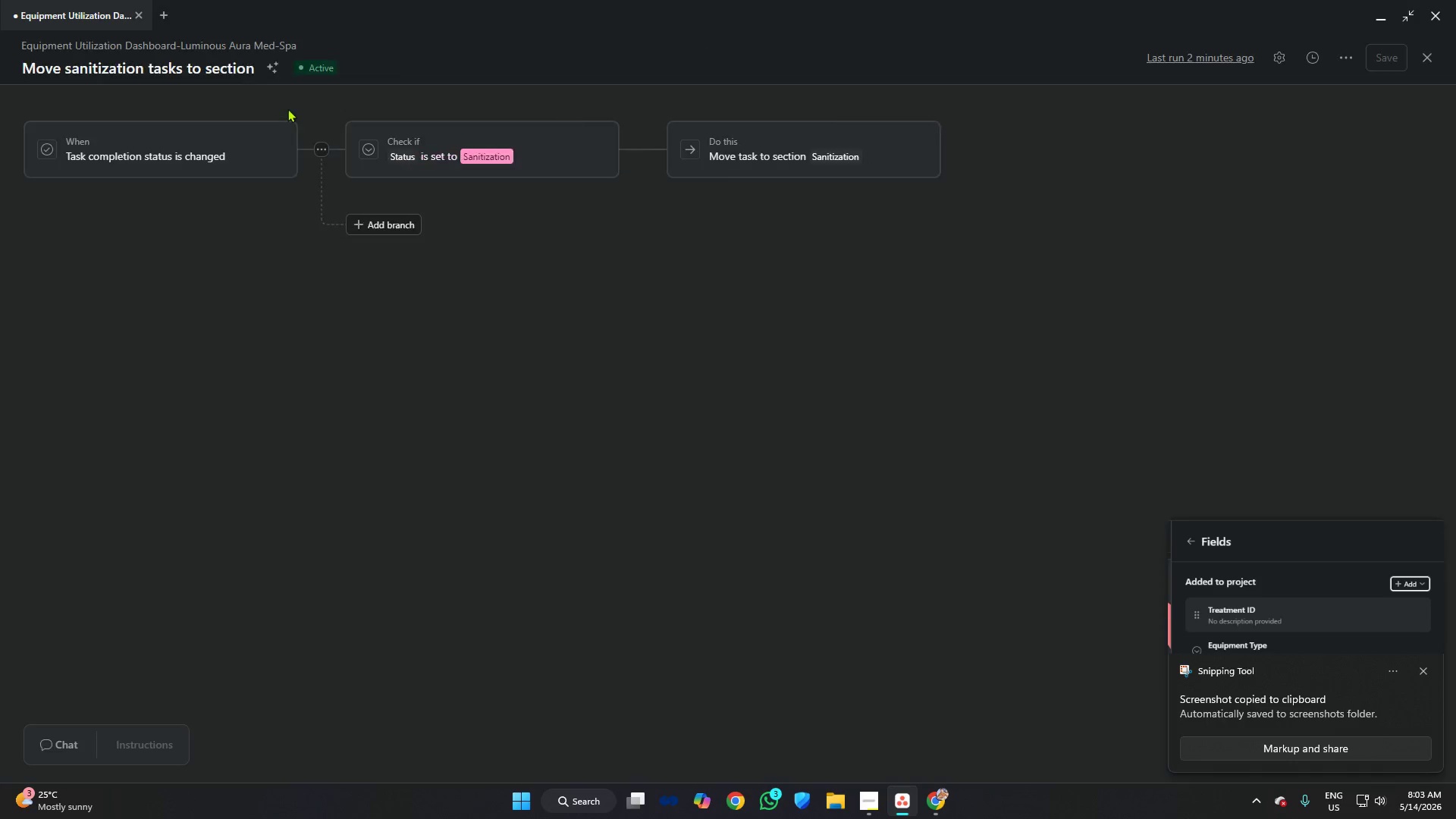 
key(Alt+AltLeft)
 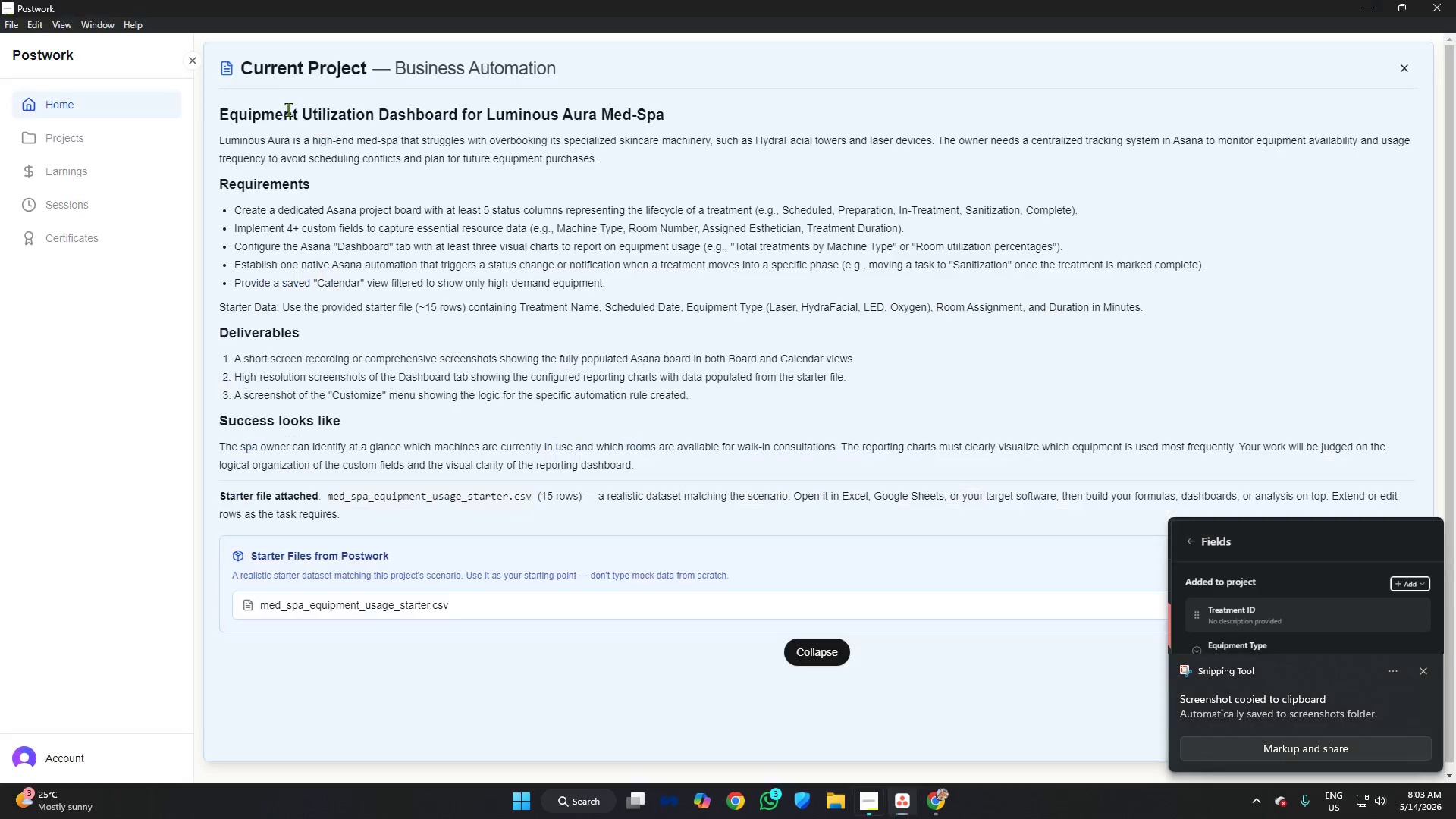 
key(Alt+Tab)